 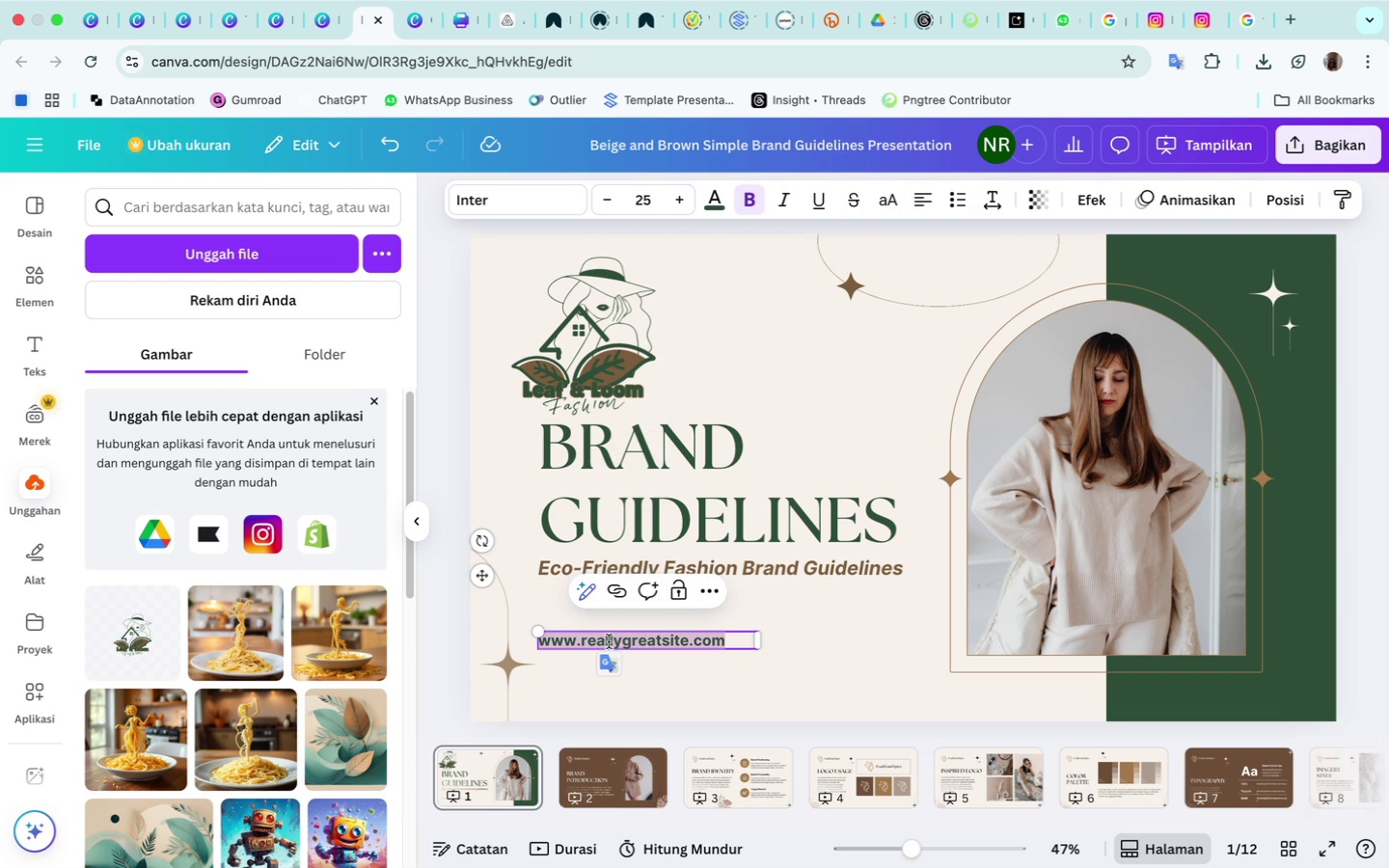 
left_click([687, 641])
 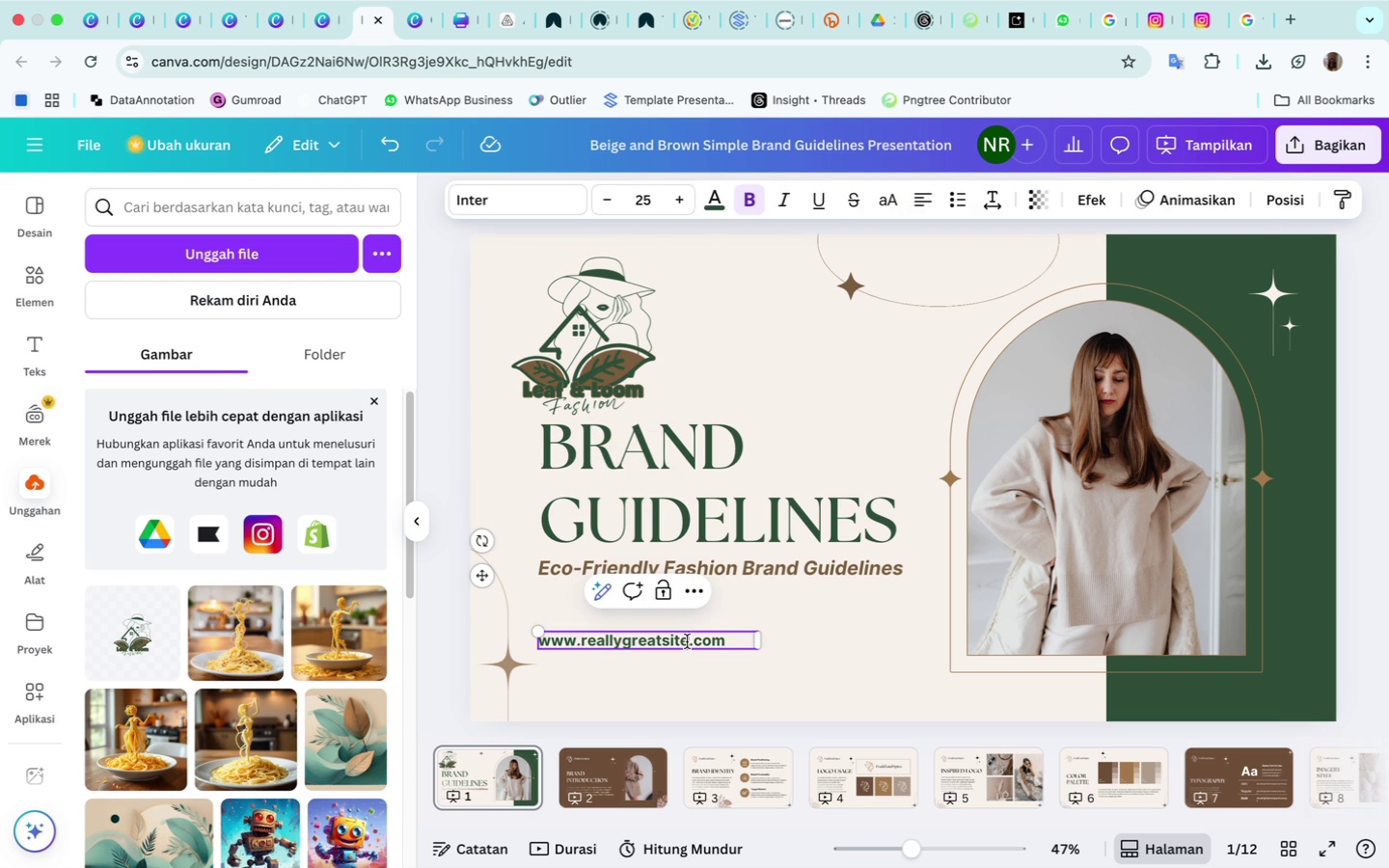 
key(Backspace)
key(Backspace)
key(Backspace)
key(Backspace)
key(Backspace)
key(Backspace)
key(Backspace)
key(Backspace)
key(Backspace)
key(Backspace)
key(Backspace)
key(Backspace)
key(Backspace)
key(Backspace)
key(Backspace)
type(leafandloom)
 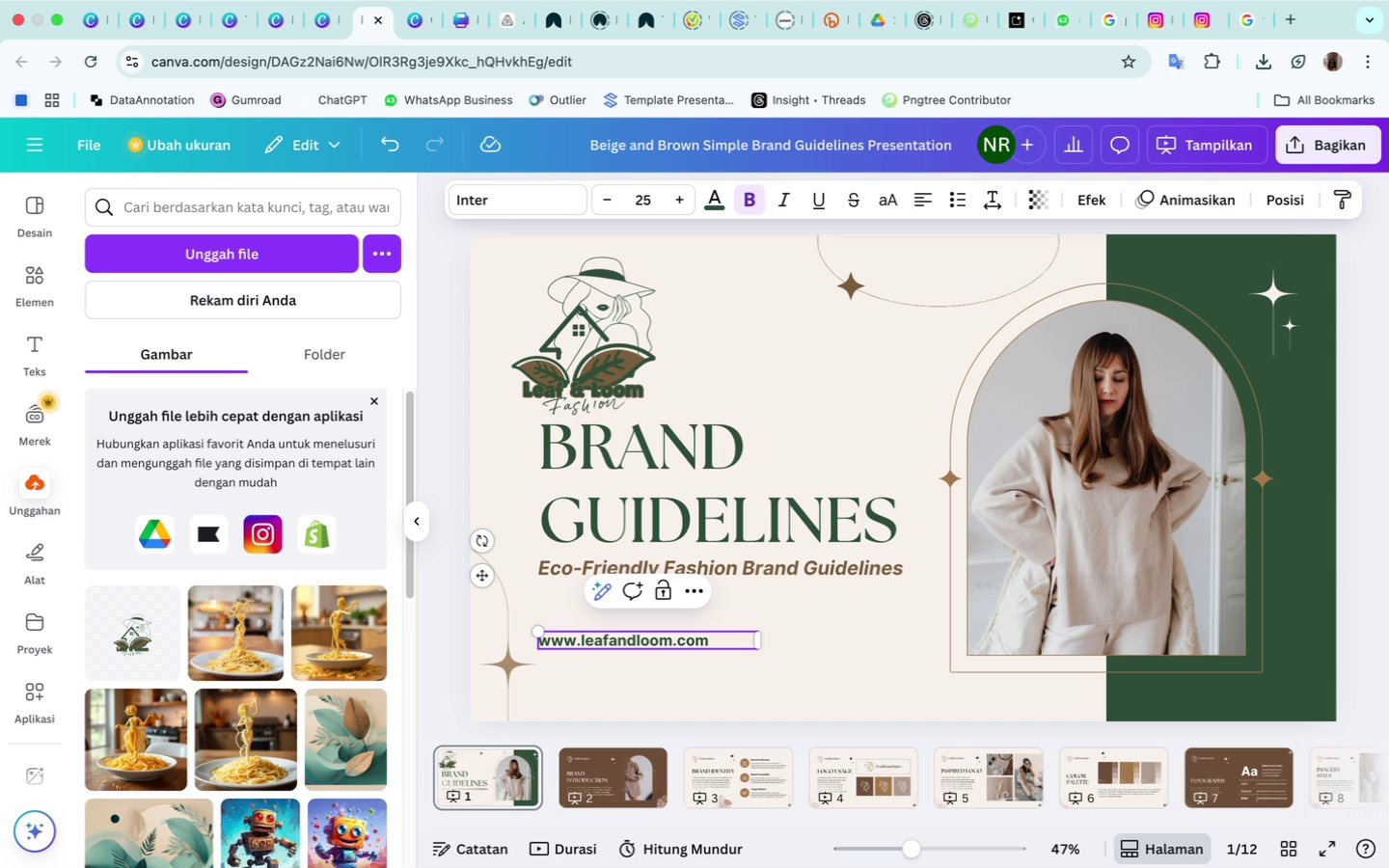 
wait(45.64)
 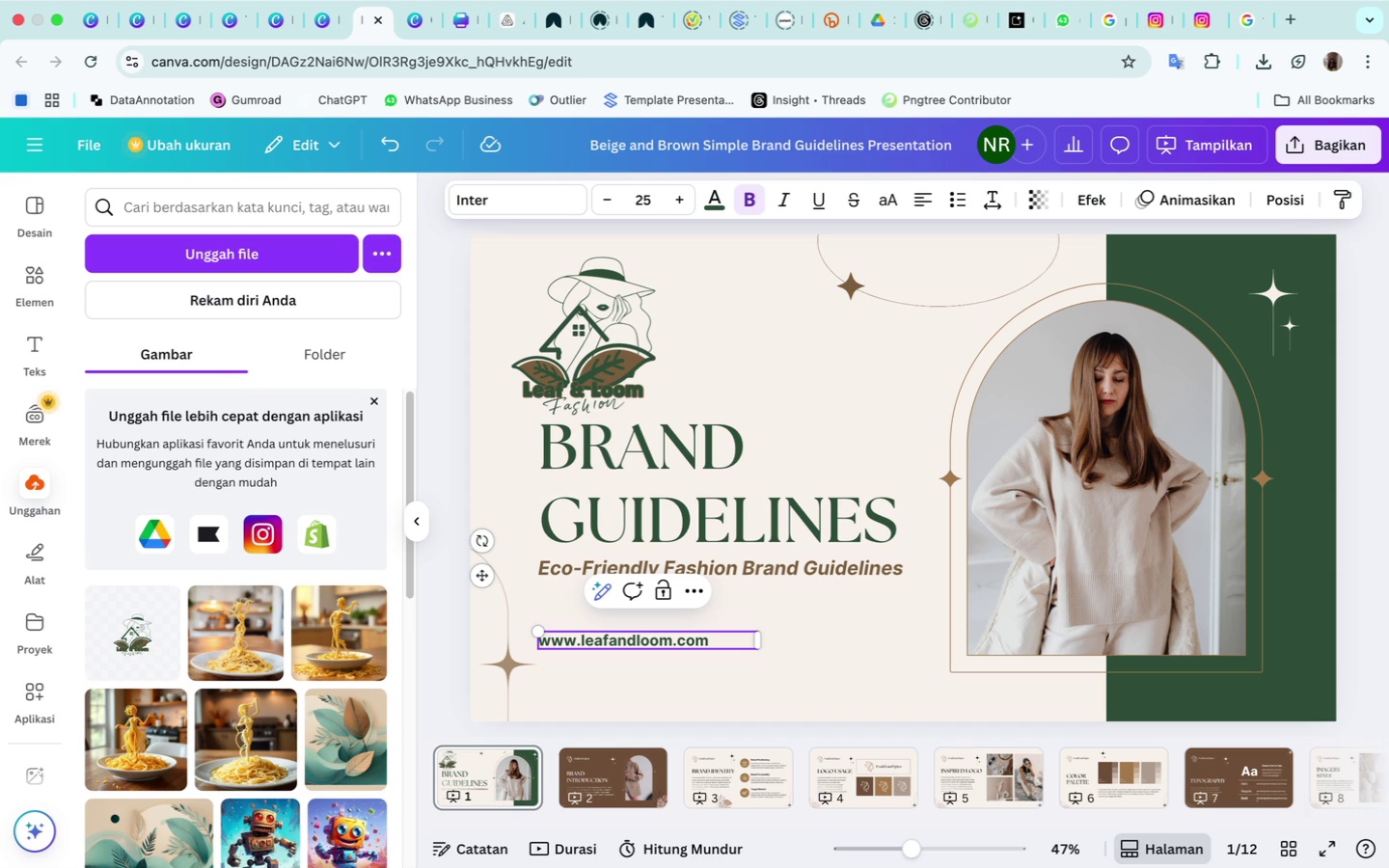 
left_click([265, 201])
 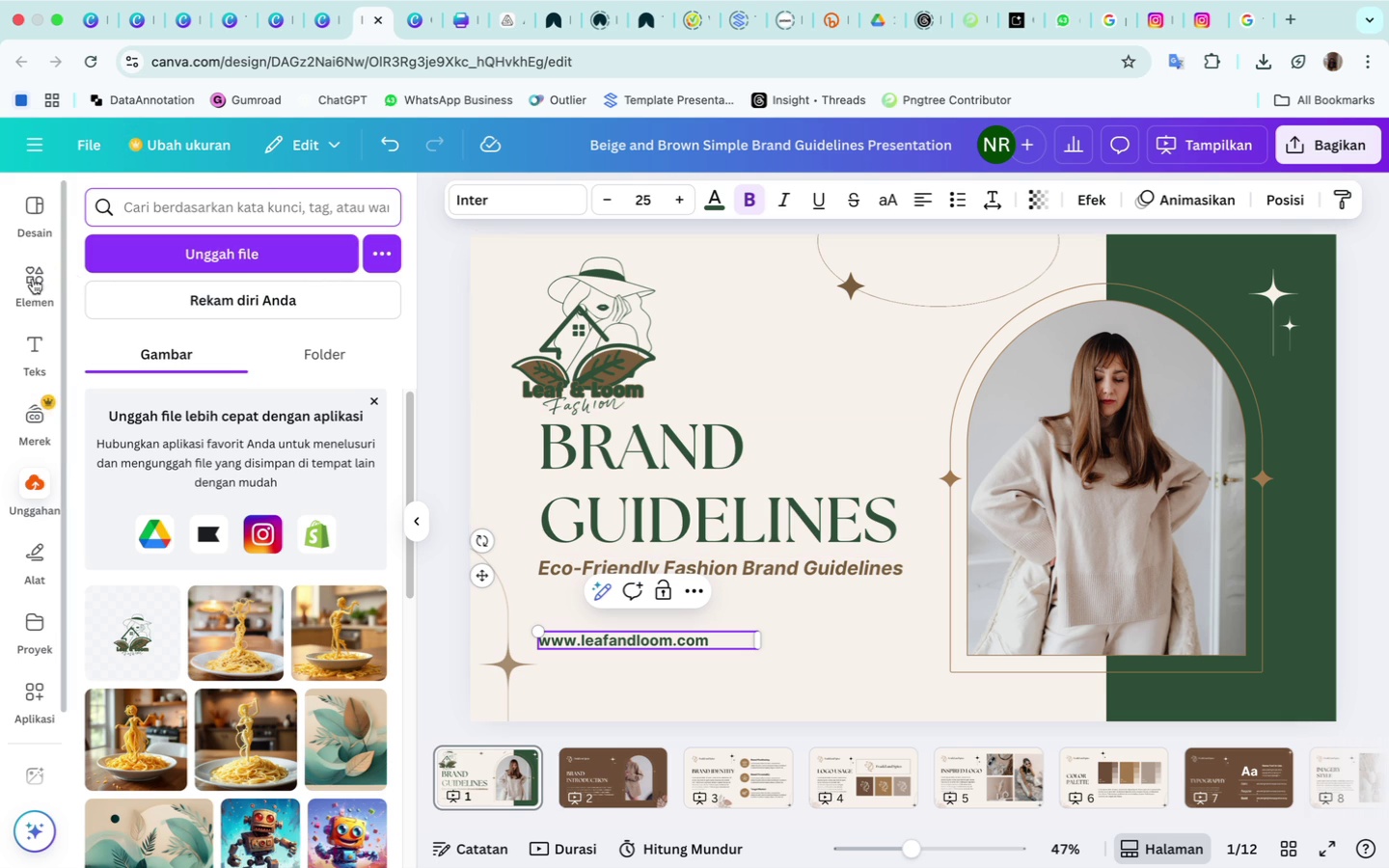 
left_click([27, 283])
 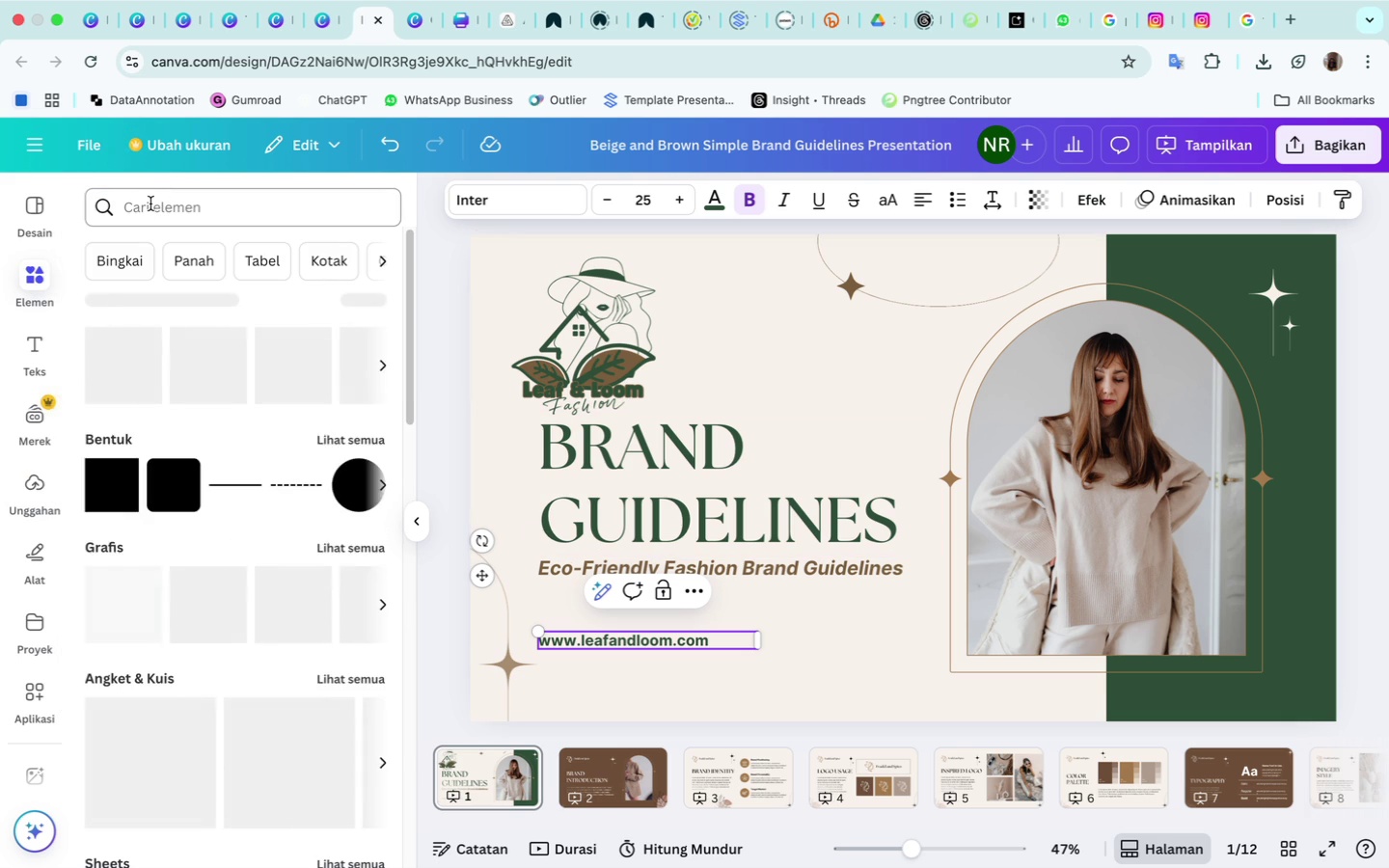 
left_click([150, 203])
 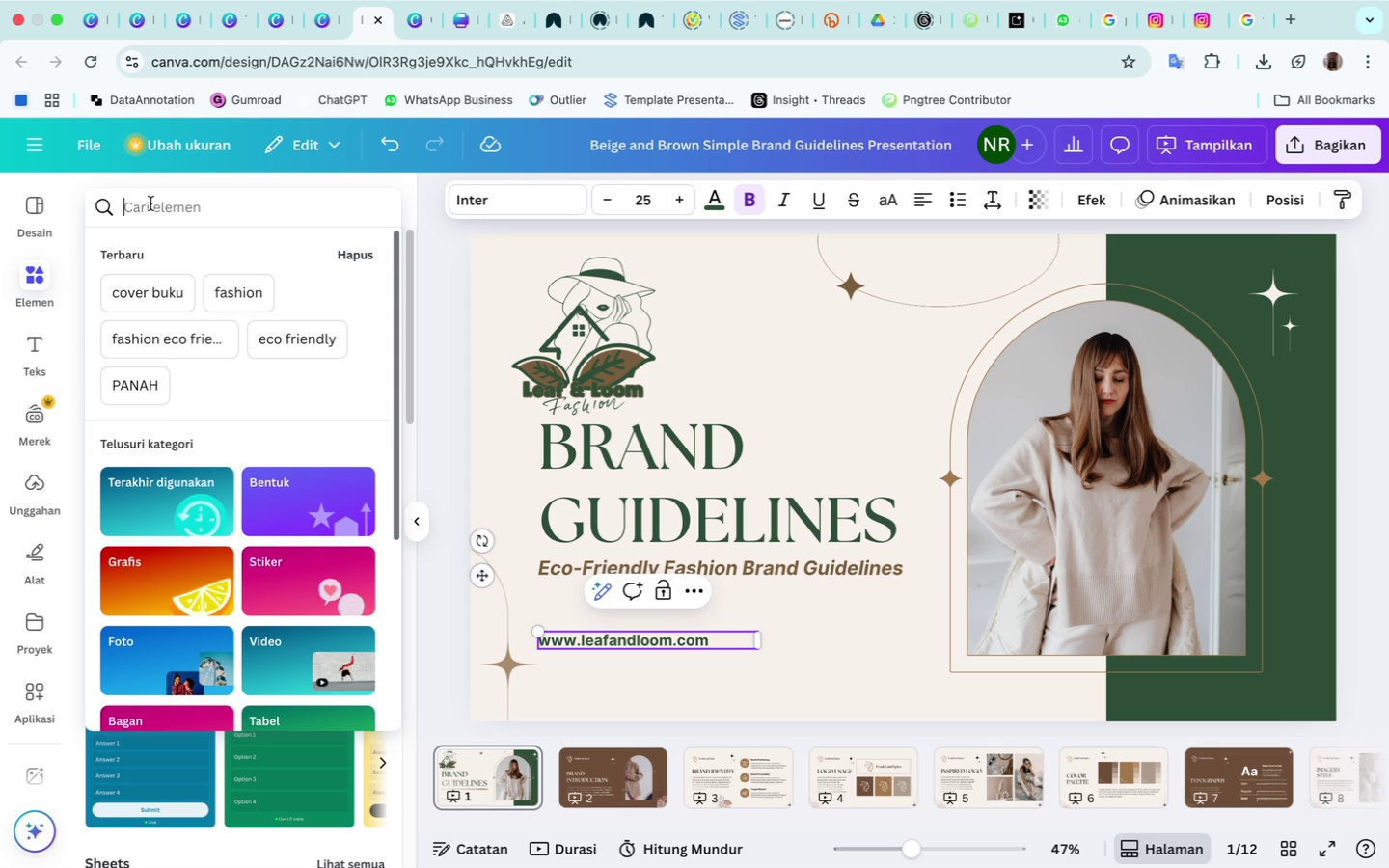 
wait(8.76)
 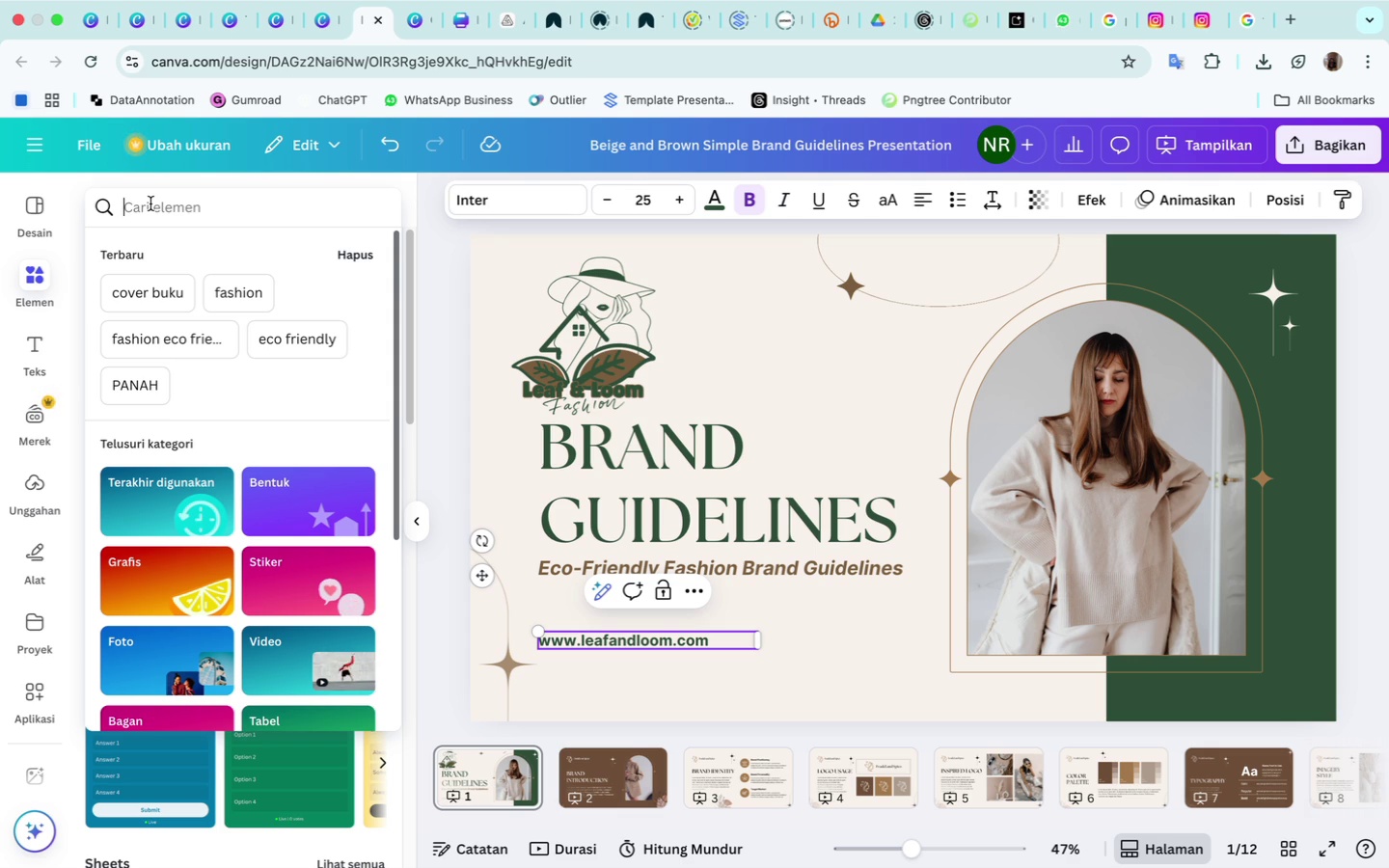 
type(outfit earth)
 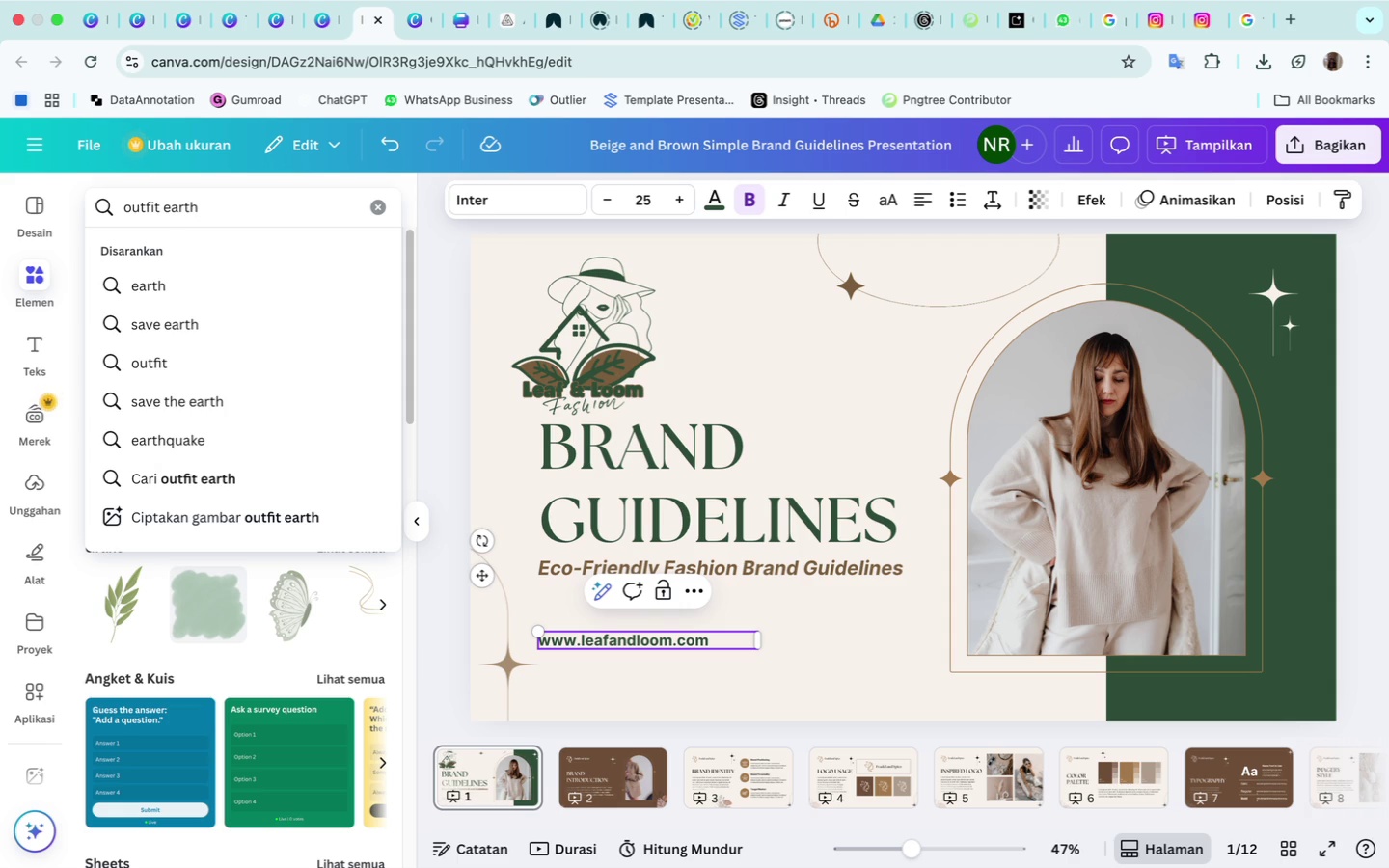 
wait(6.21)
 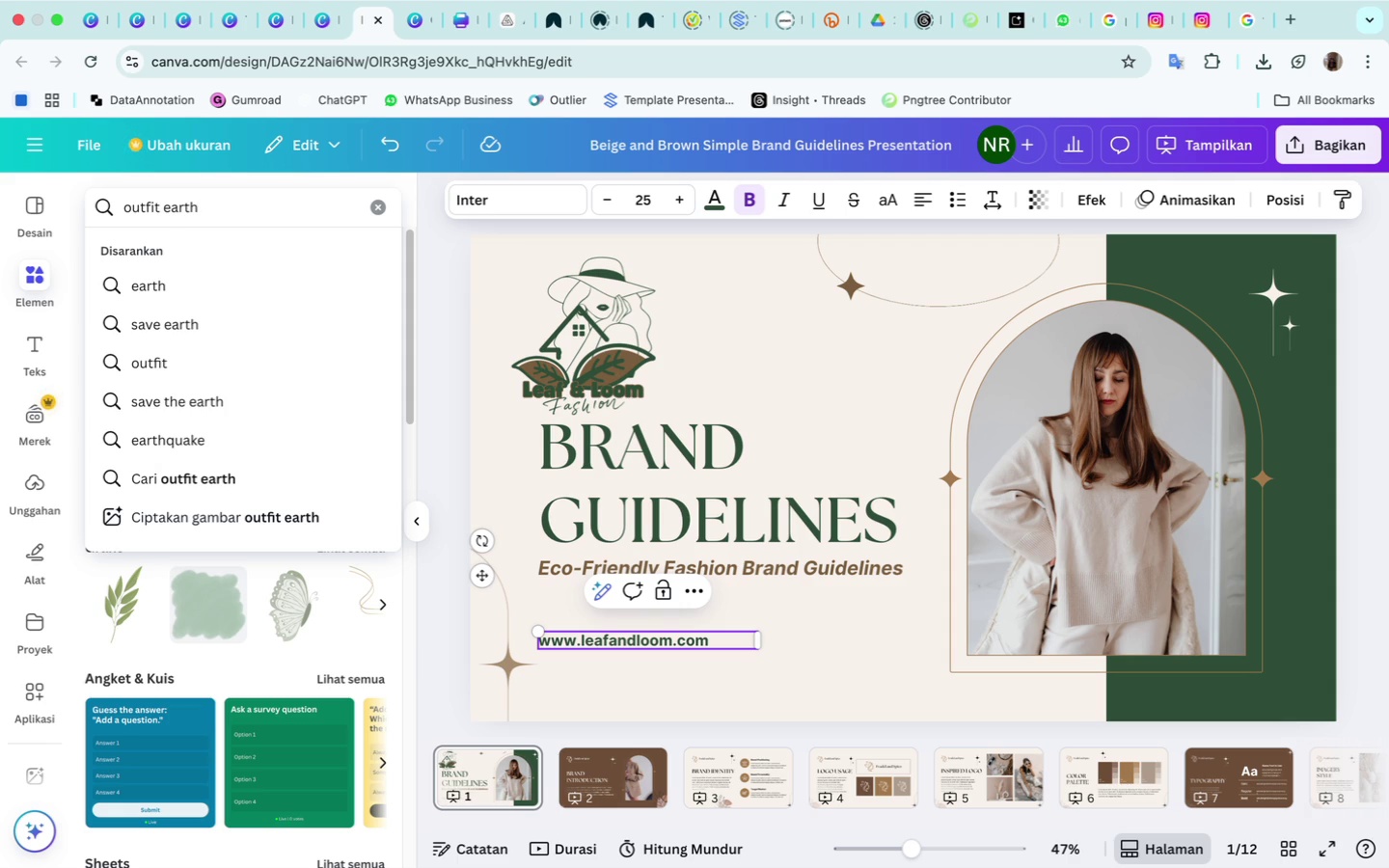 
type( tone)